 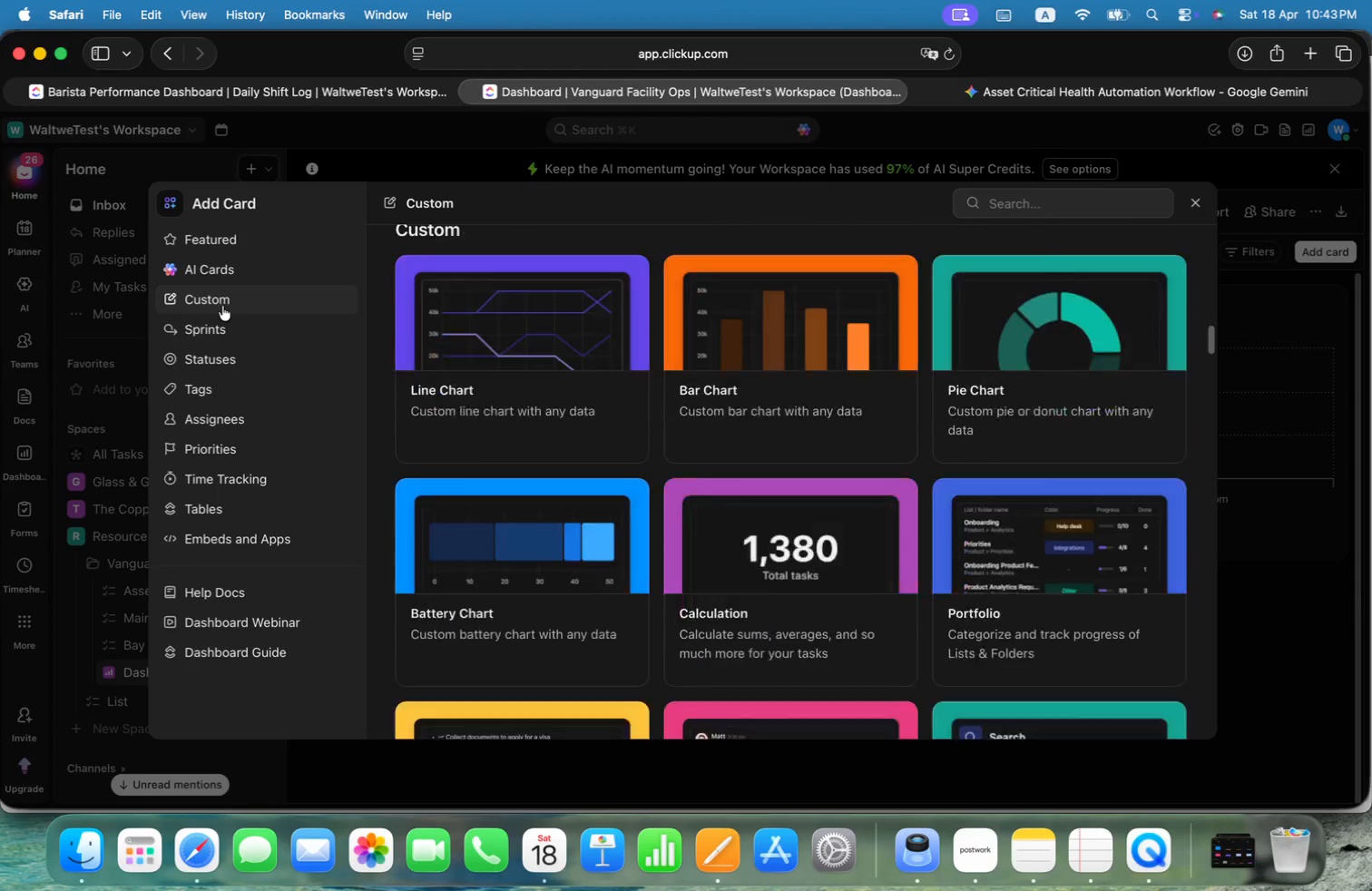 
left_click([822, 557])
 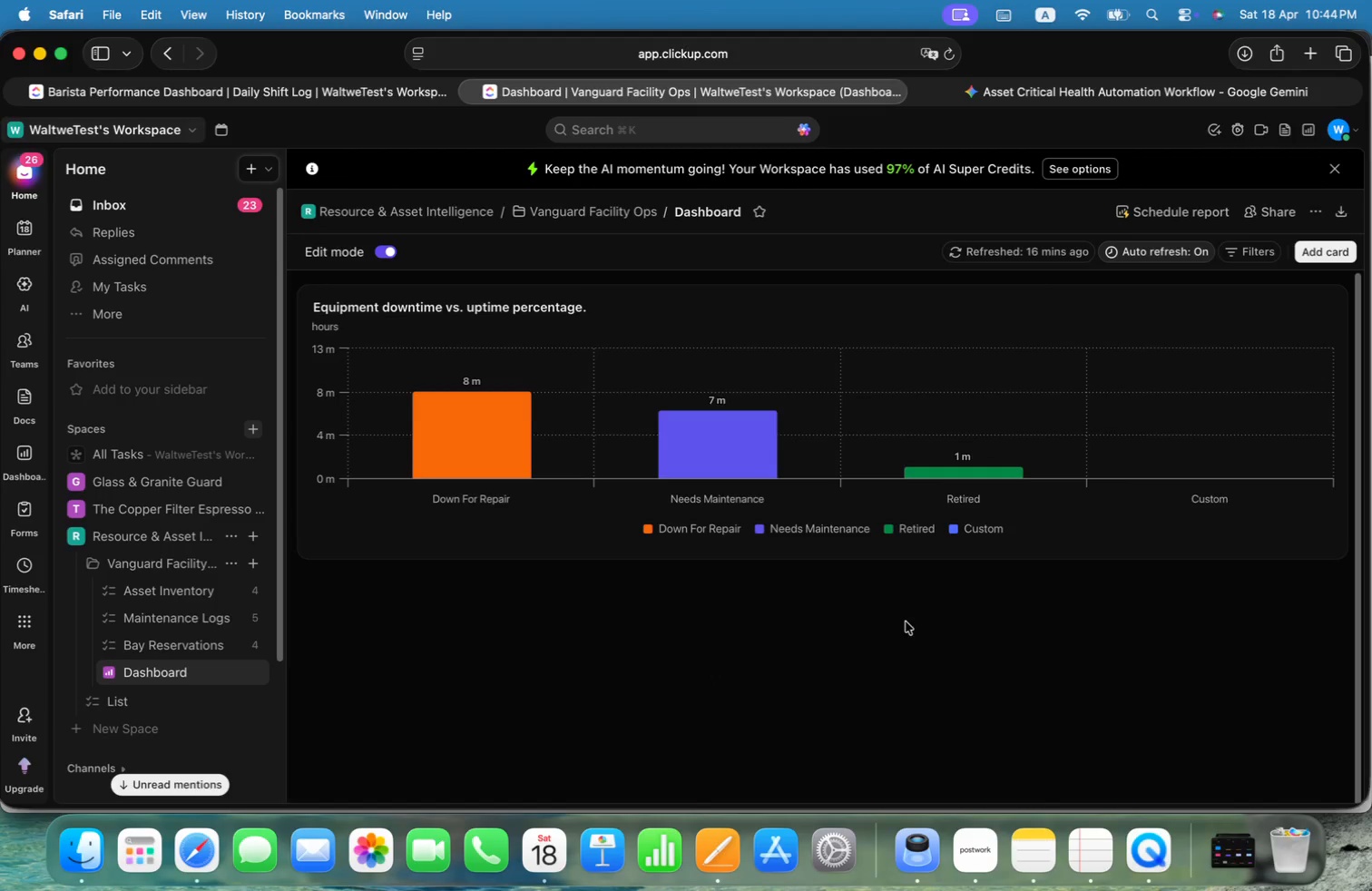 
scroll: coordinate [908, 620], scroll_direction: up, amount: 14.0
 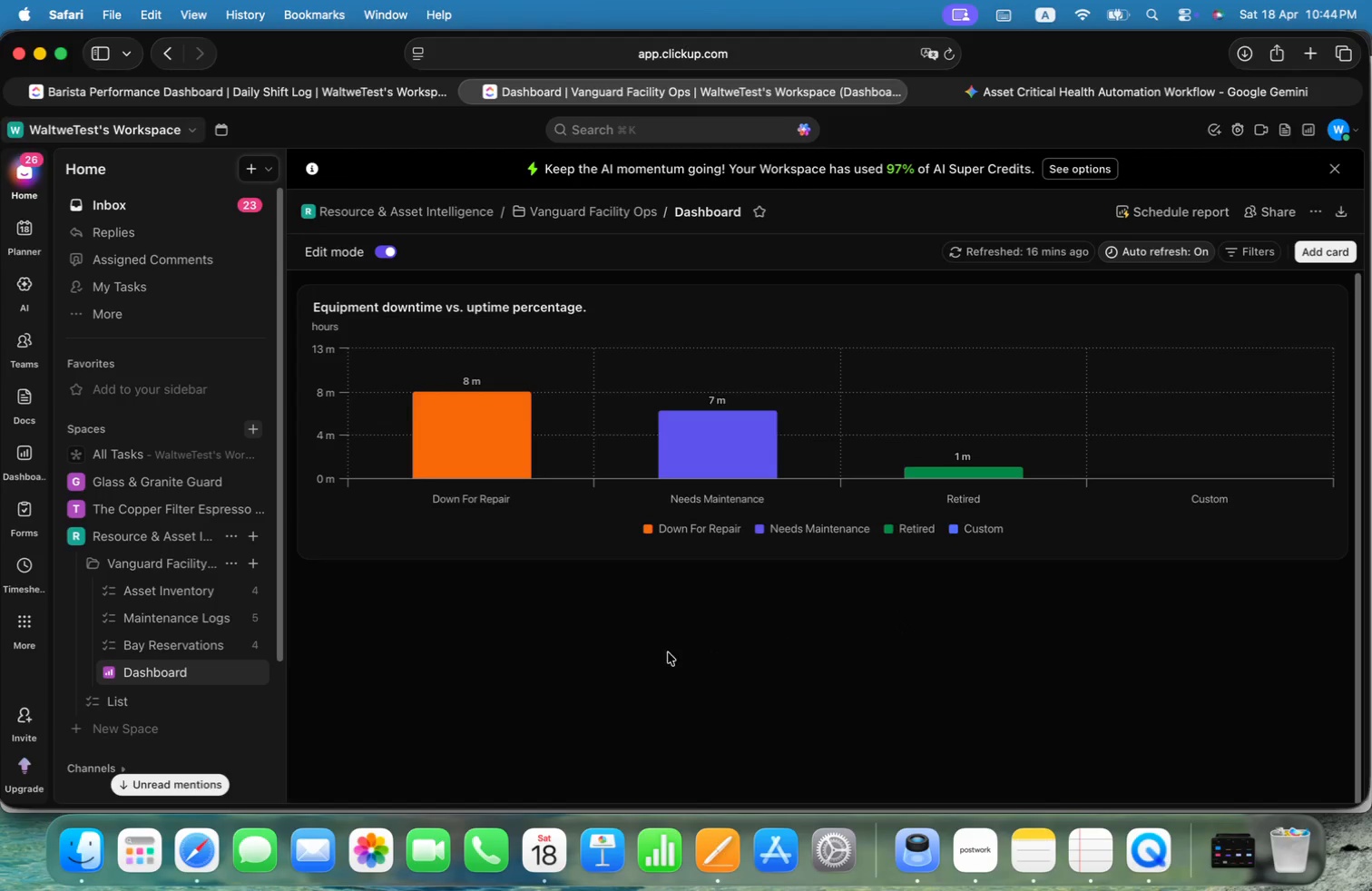 
left_click([639, 652])
 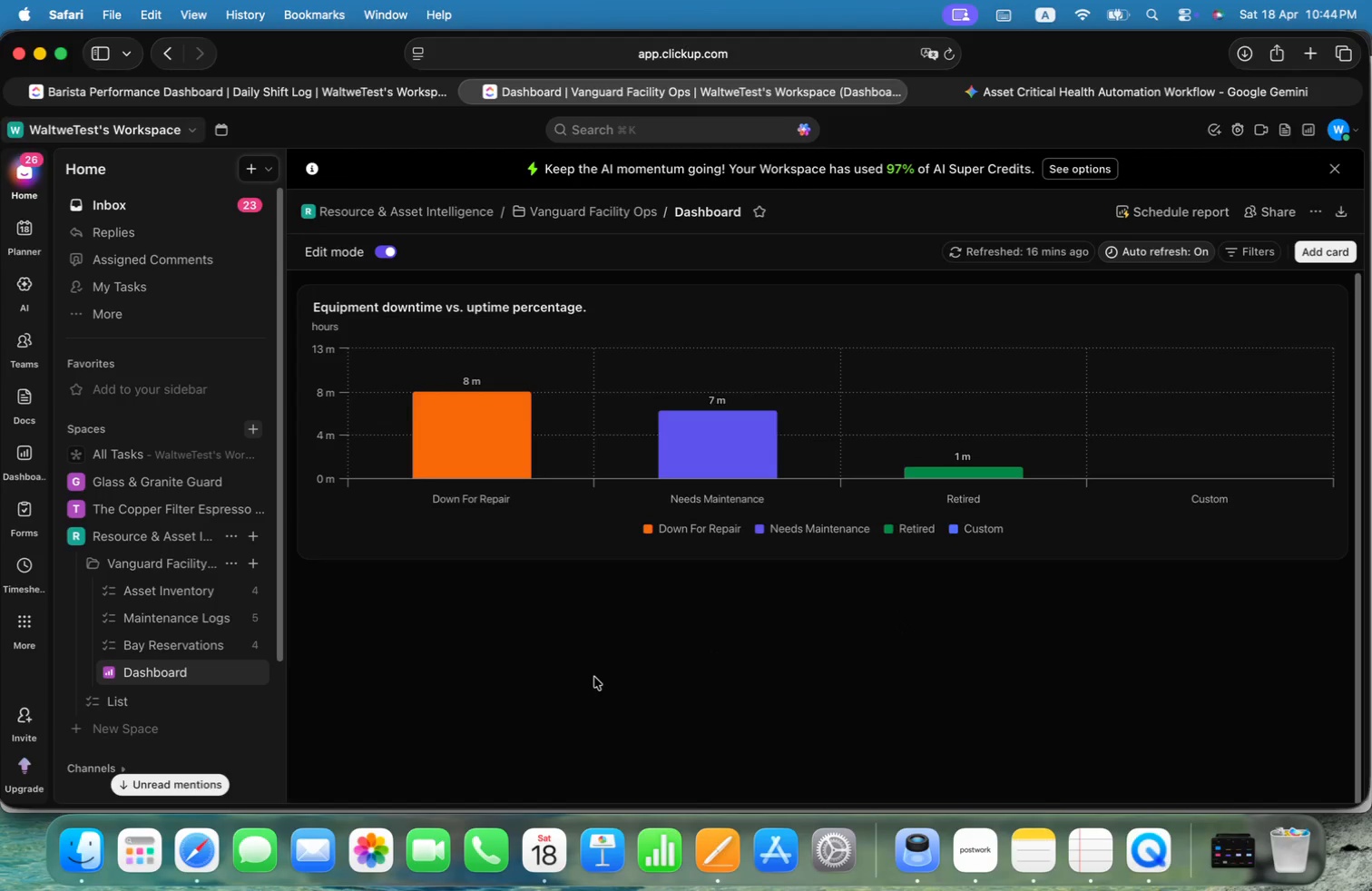 
left_click([1326, 250])
 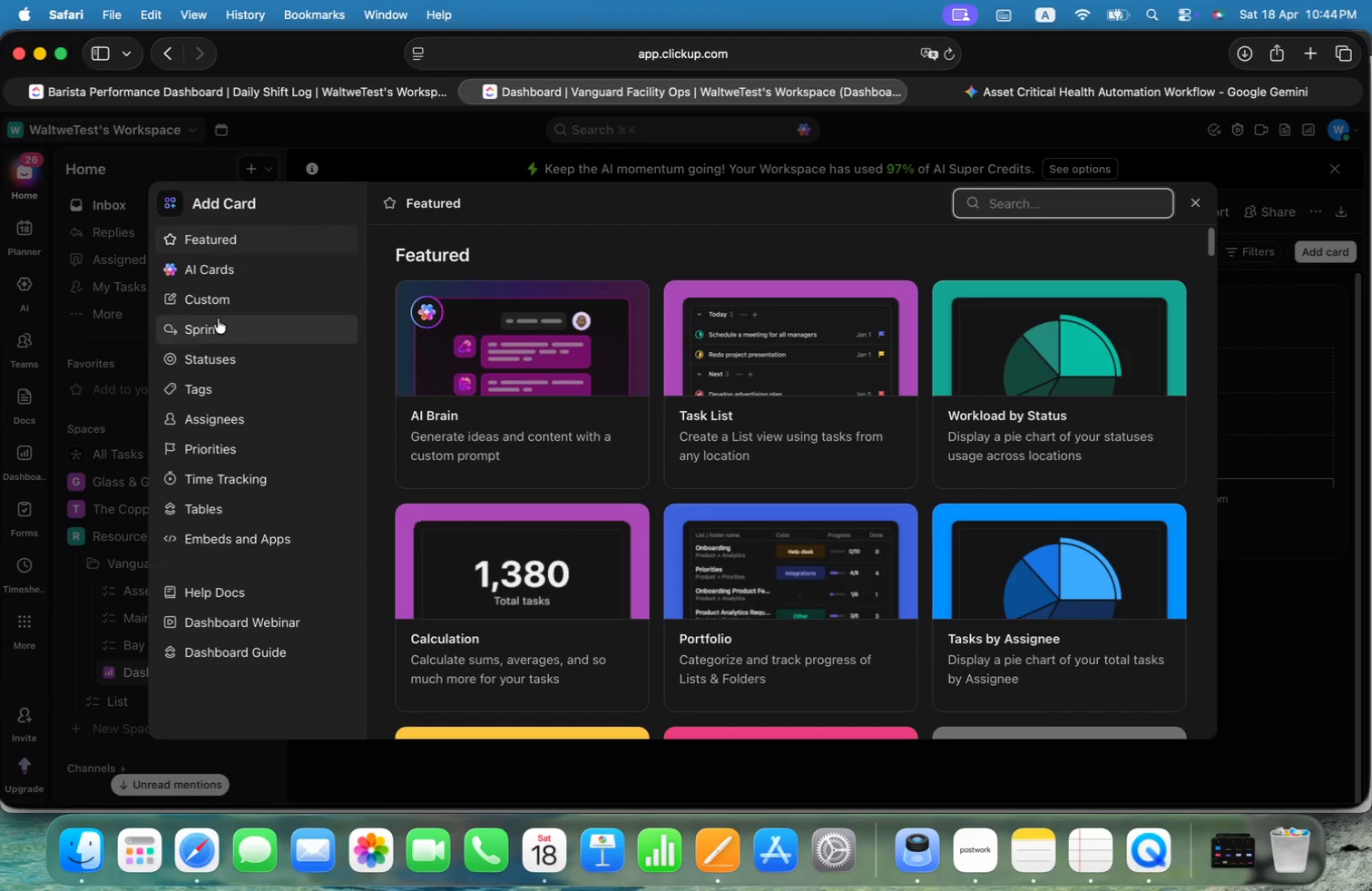 
left_click([208, 308])
 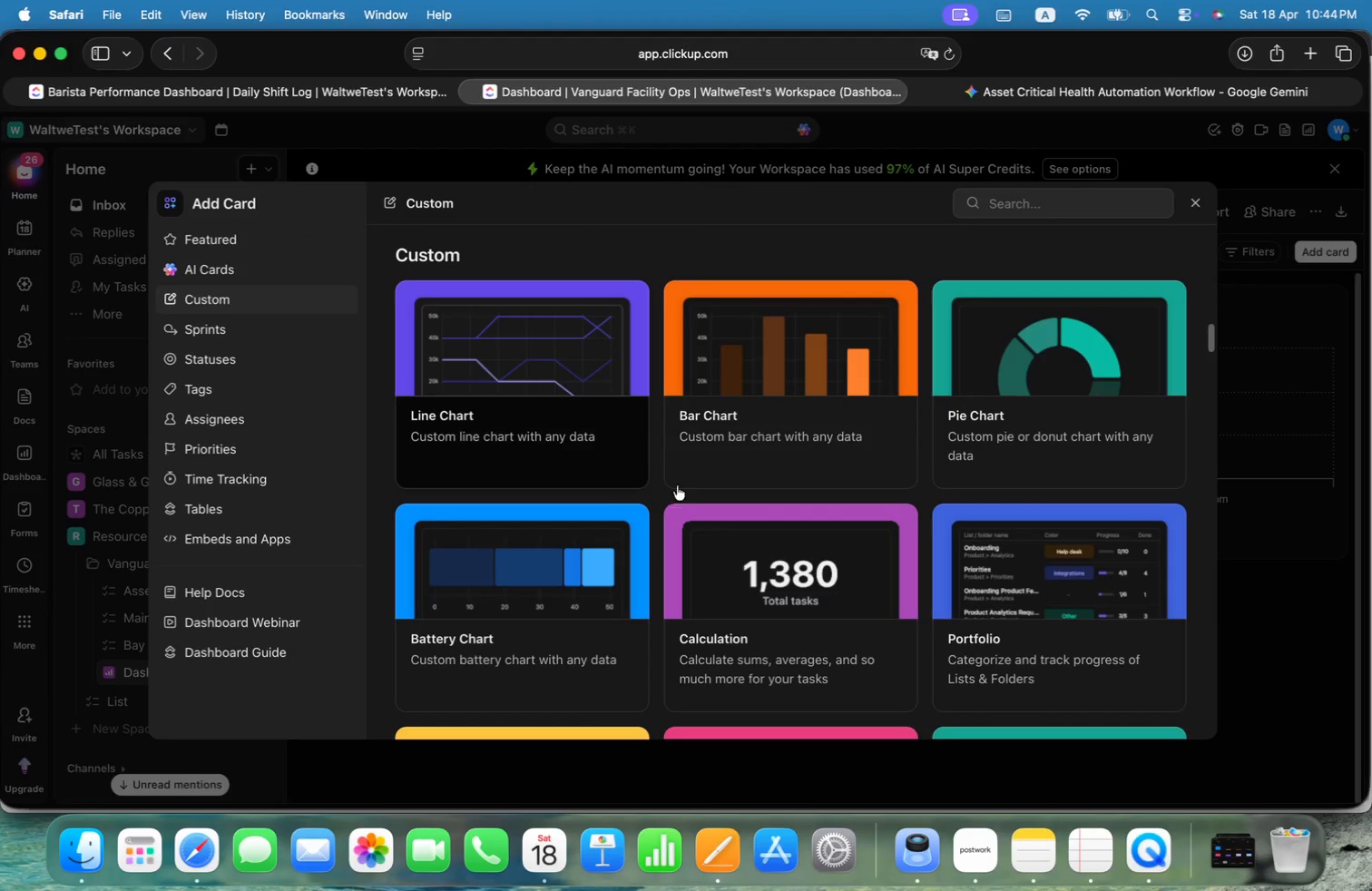 
left_click([774, 552])
 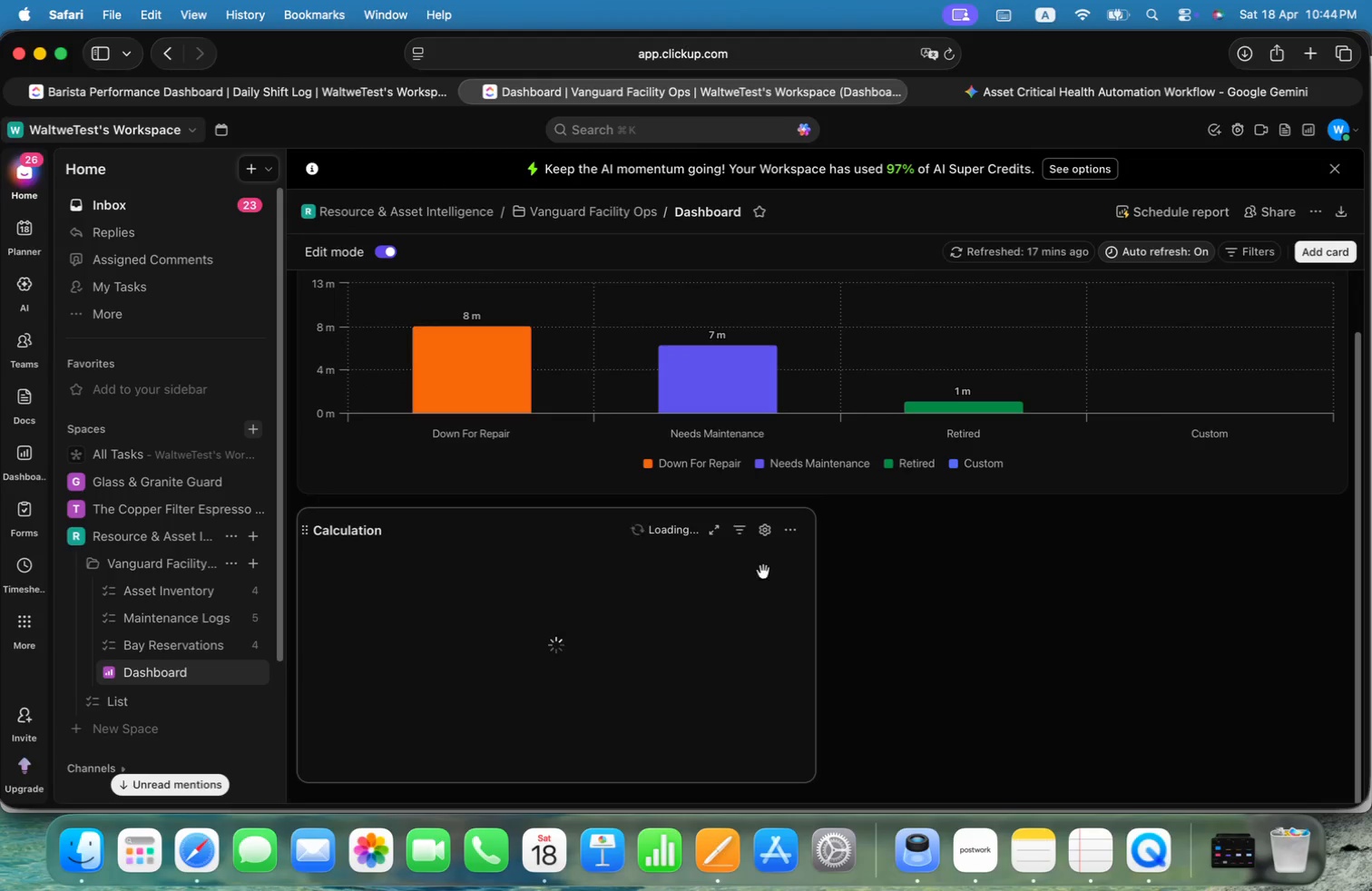 
left_click([763, 529])
 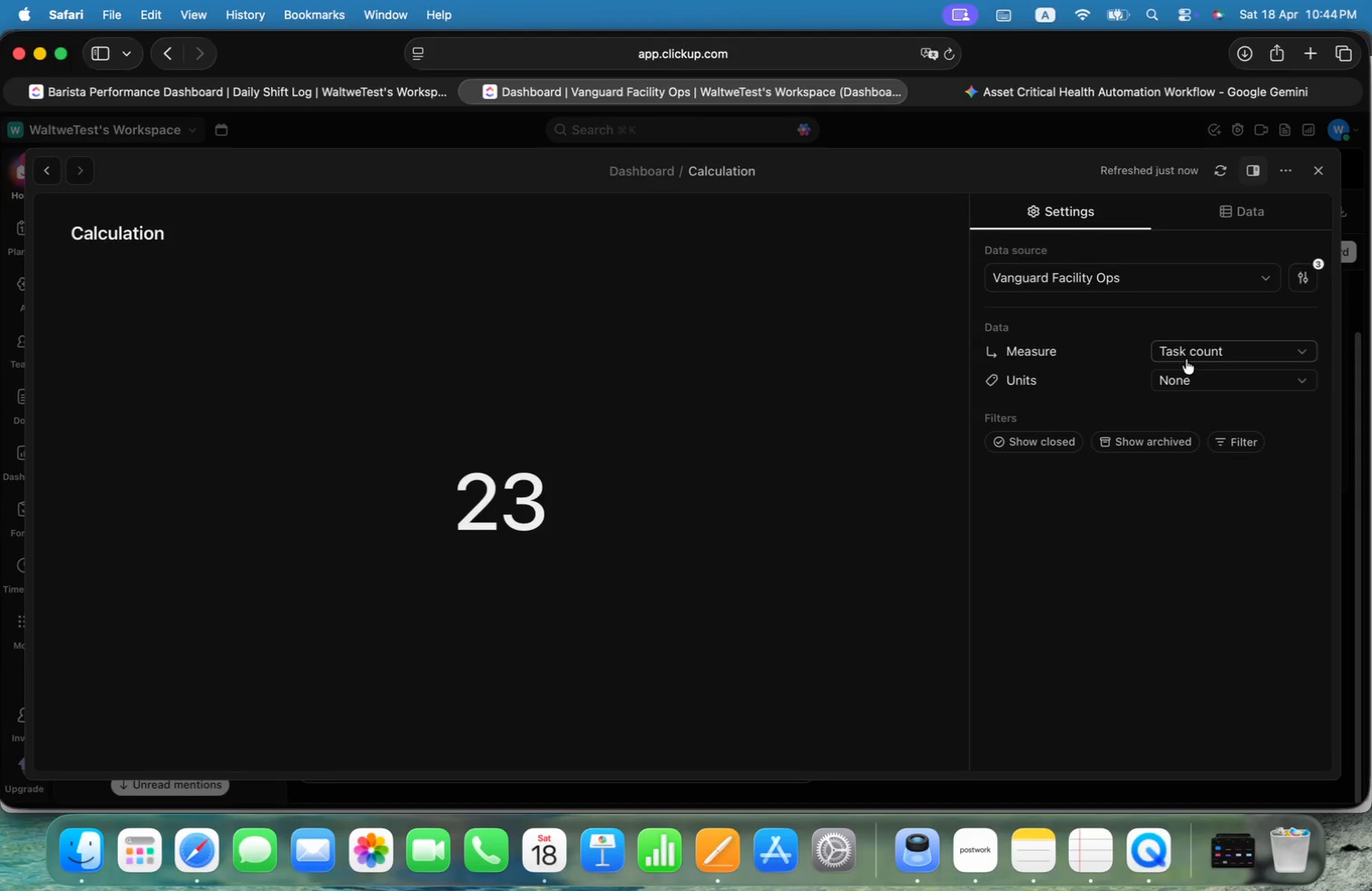 
left_click([1259, 273])
 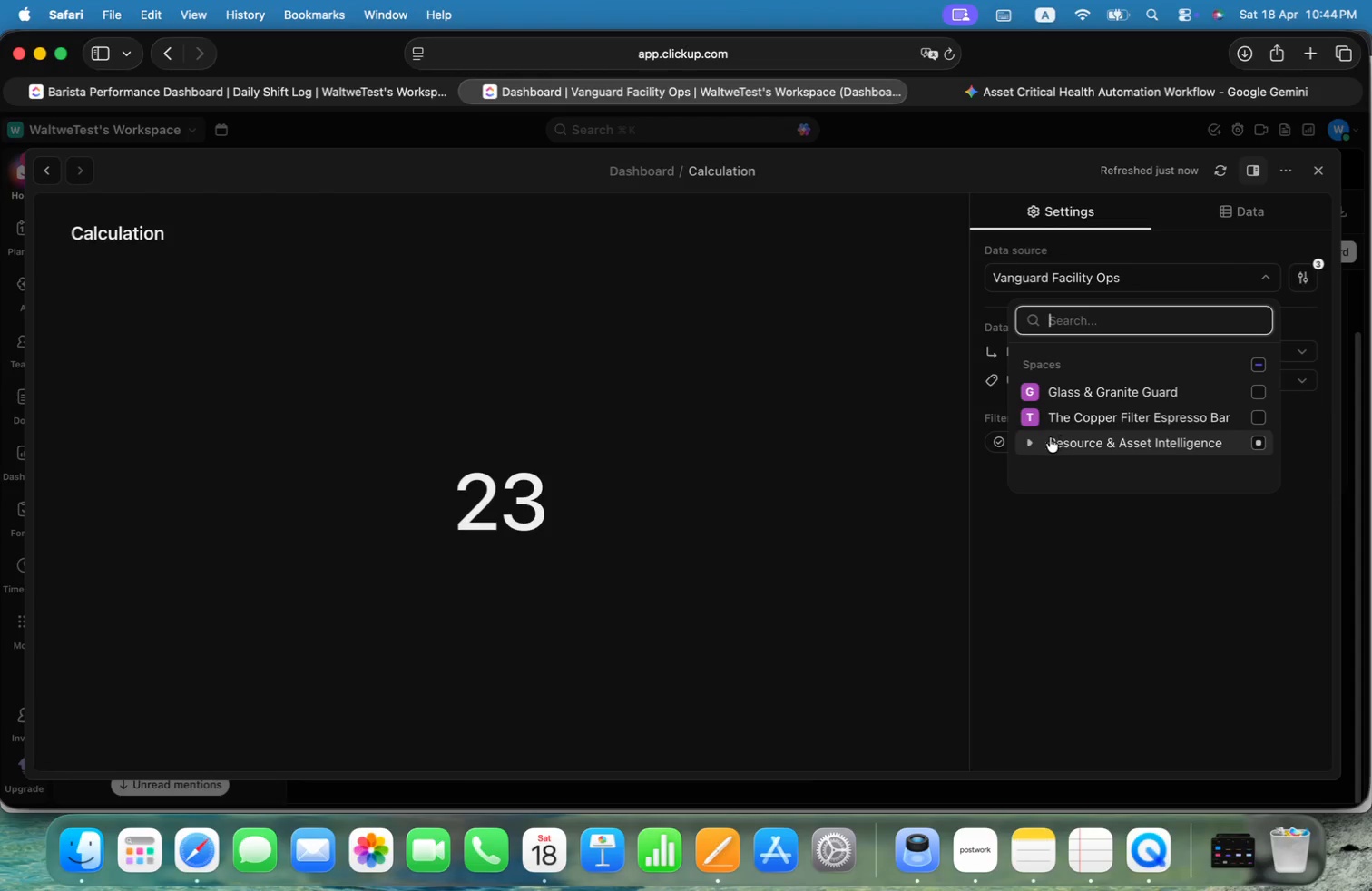 
left_click([1028, 441])
 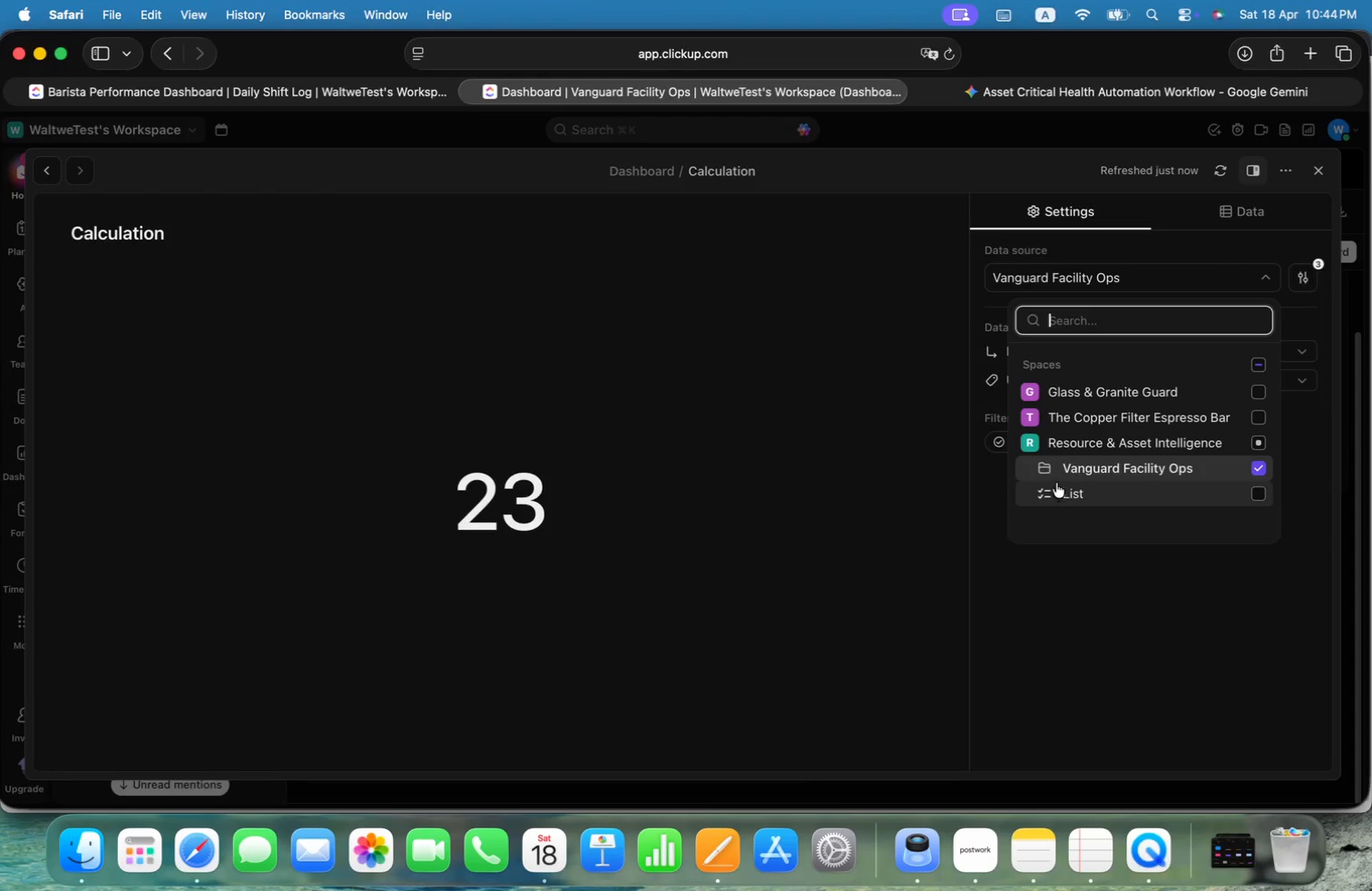 
left_click([1045, 467])
 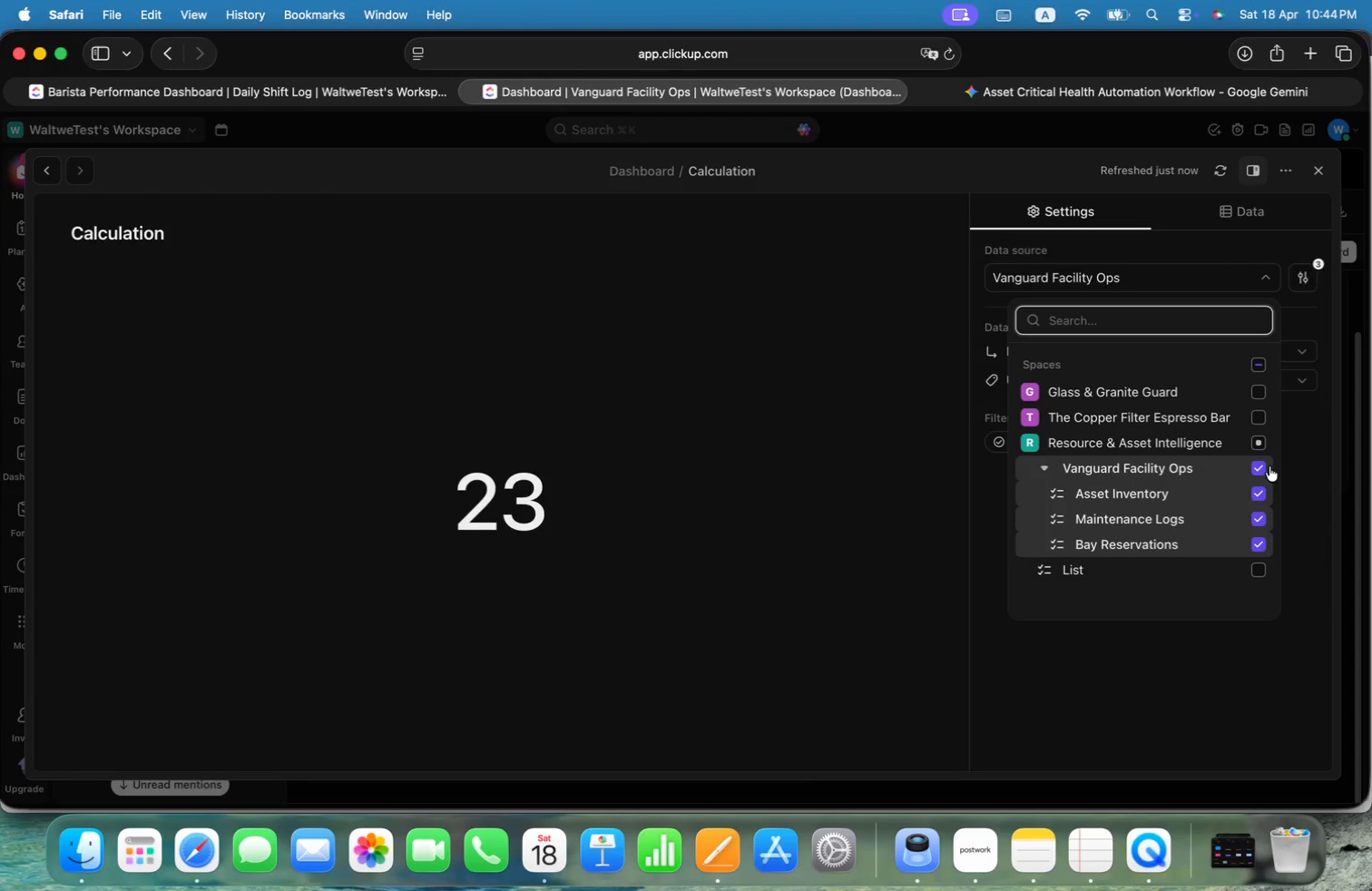 
left_click([1263, 469])
 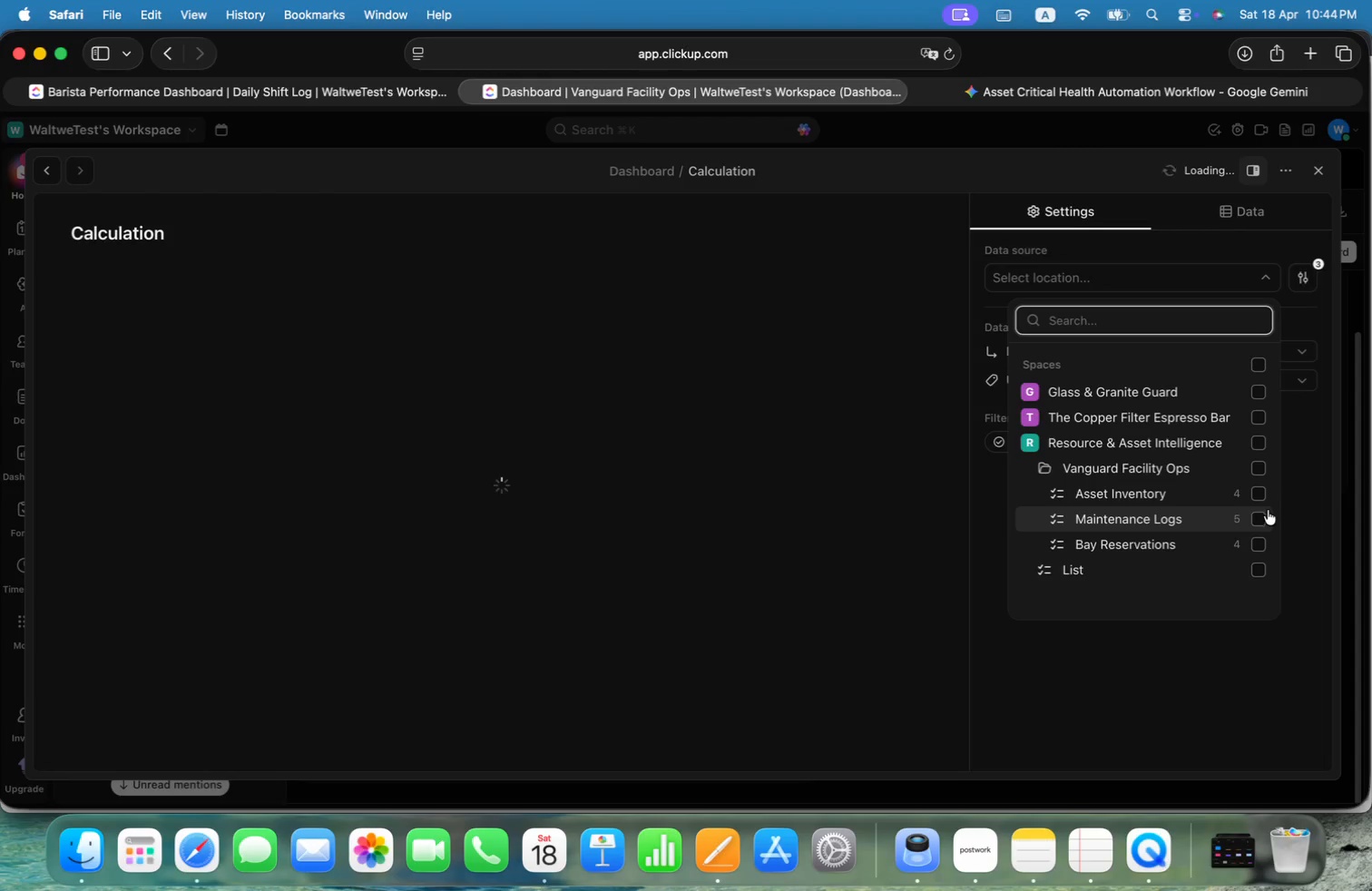 
left_click([1261, 519])
 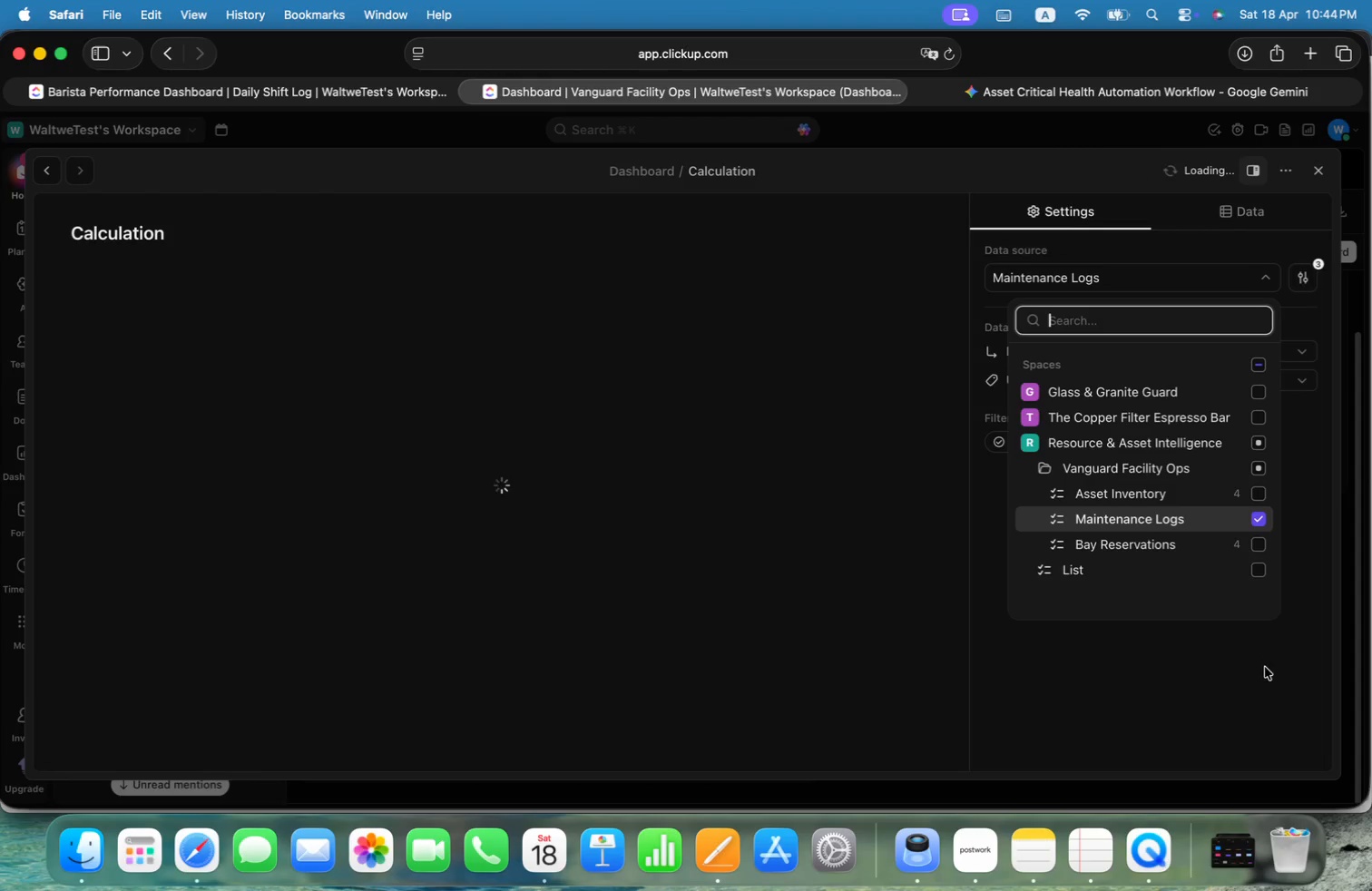 
left_click([1265, 686])
 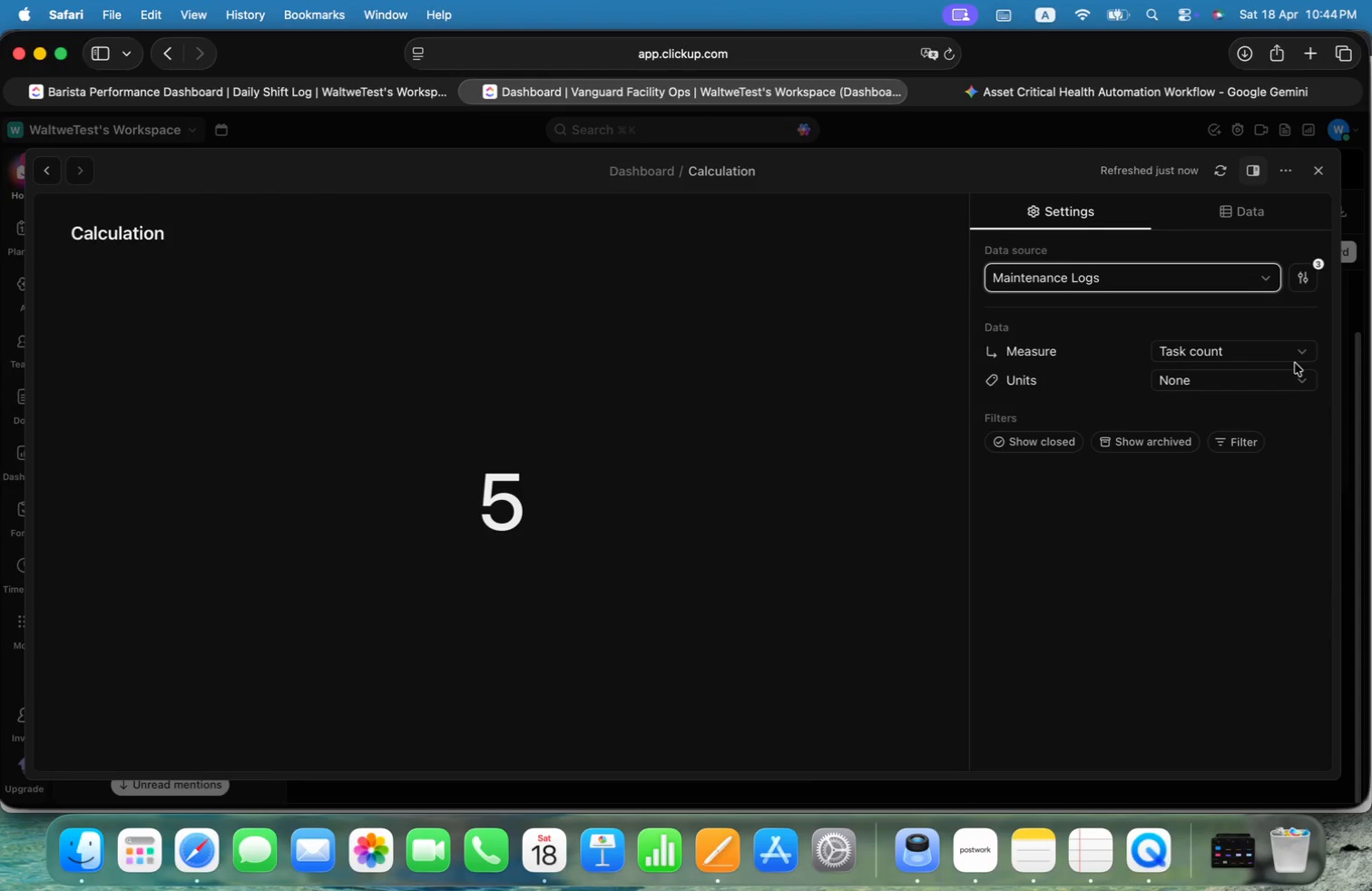 
left_click([1300, 354])
 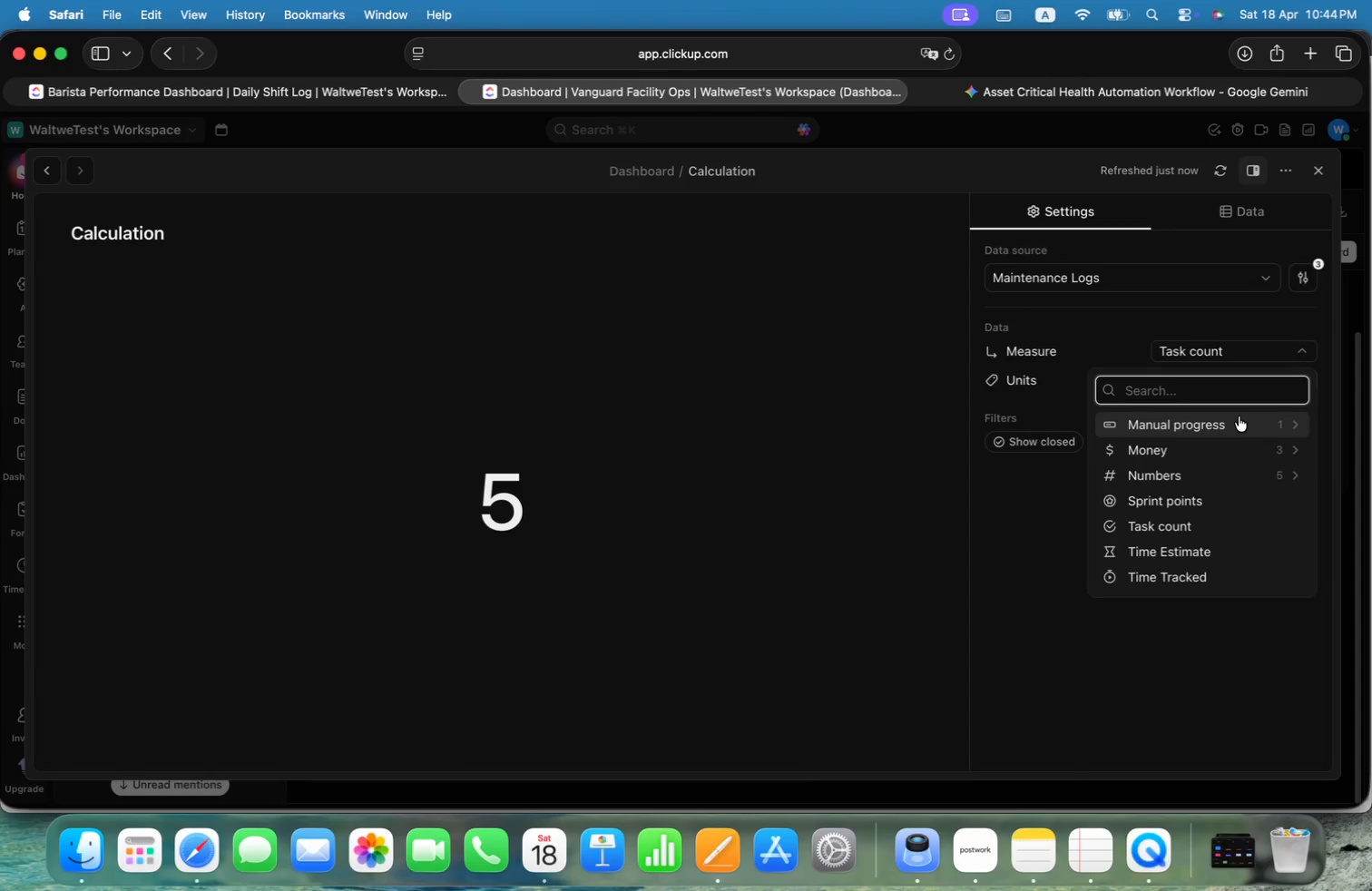 
left_click([1286, 444])
 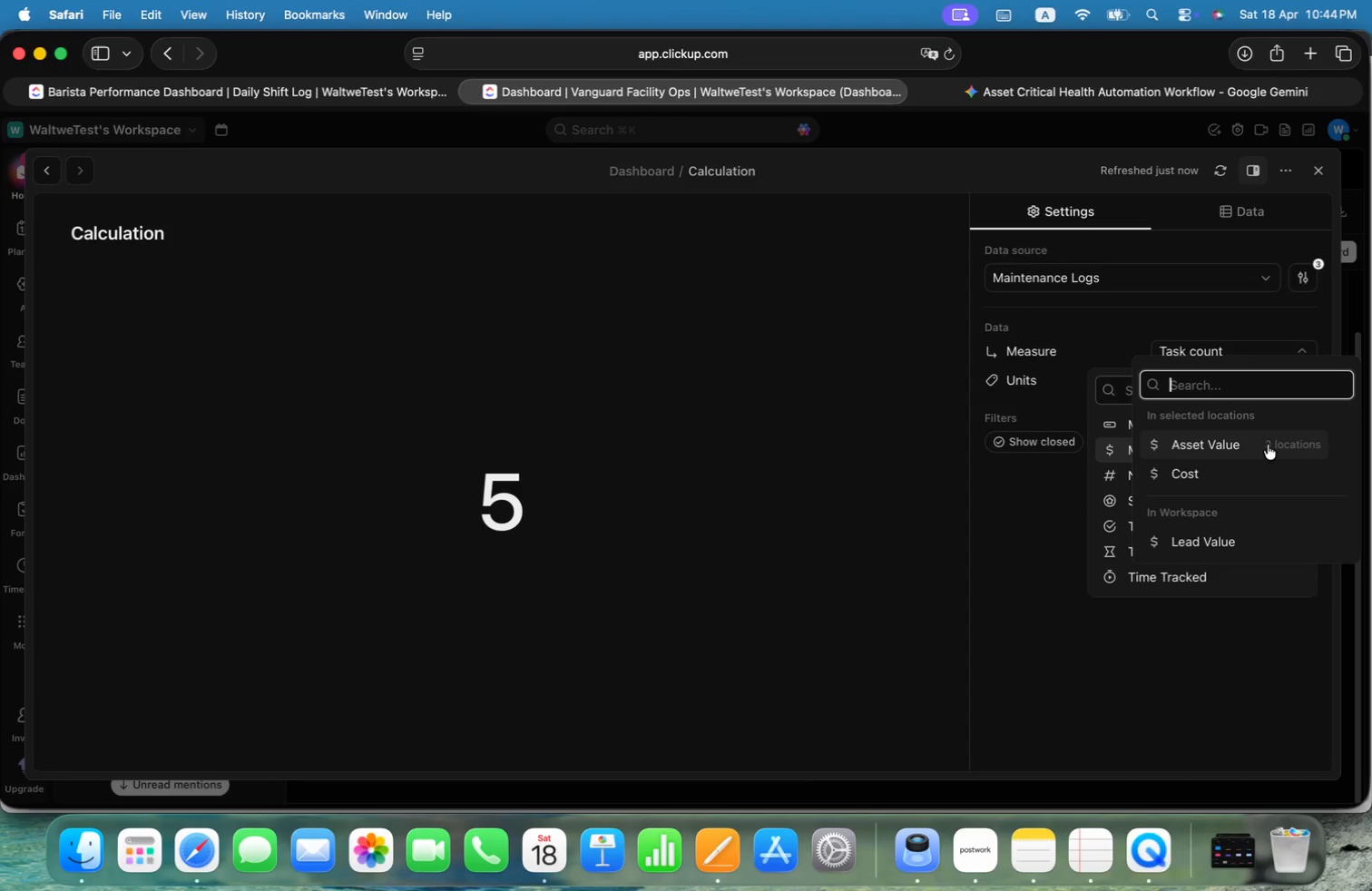 
left_click([1241, 445])
 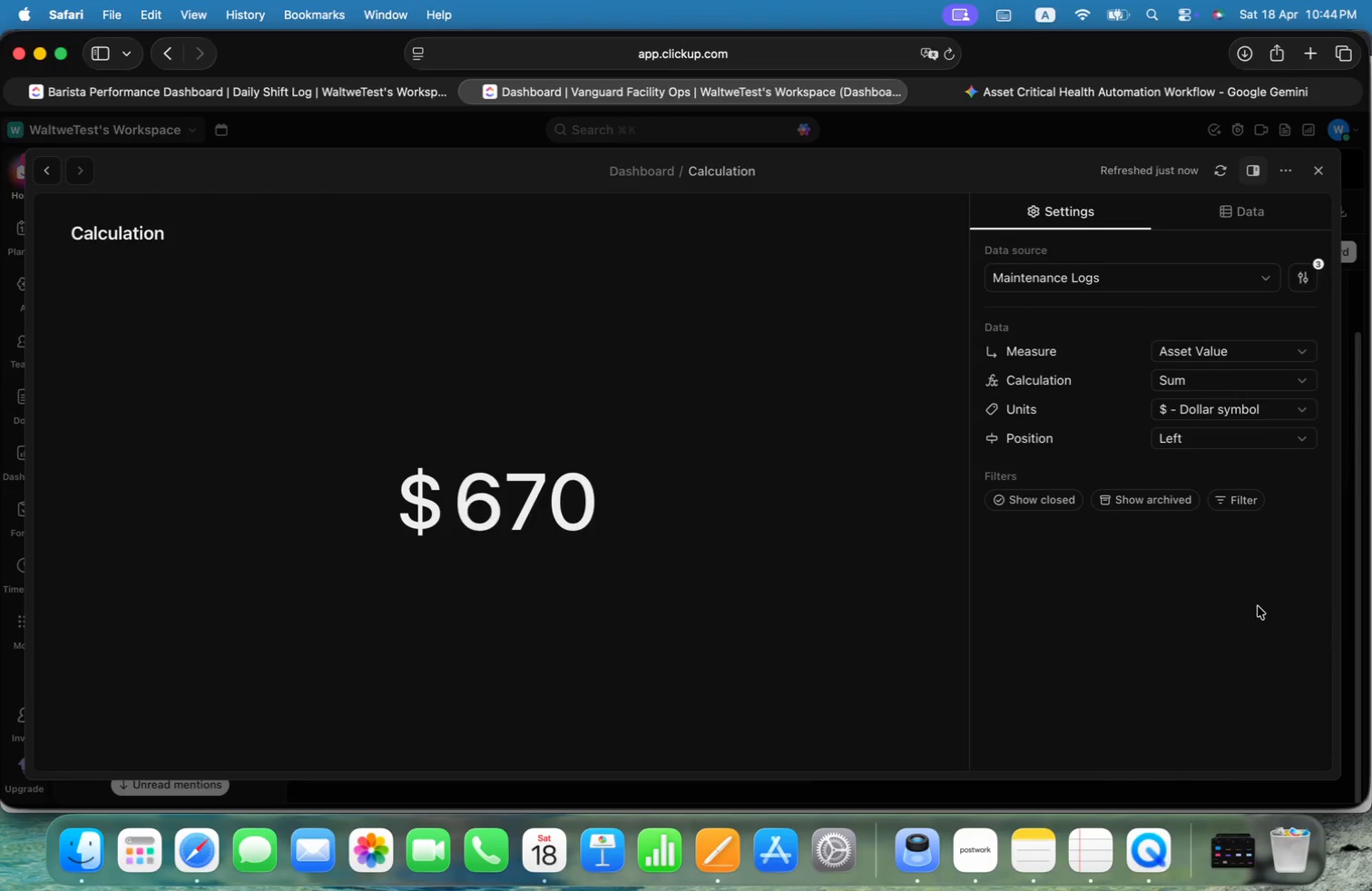 
wait(6.58)
 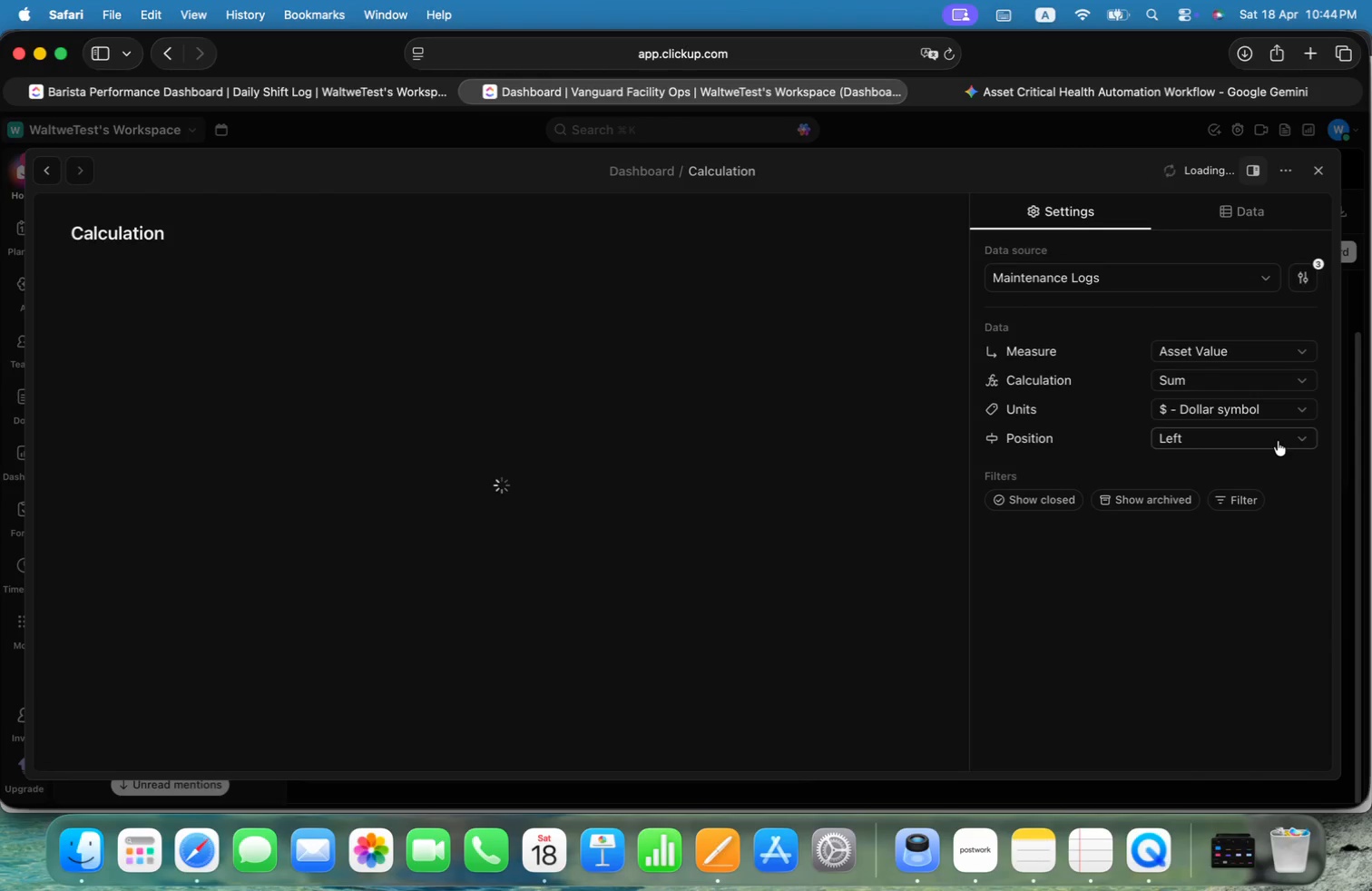 
key(Meta+CommandLeft)
 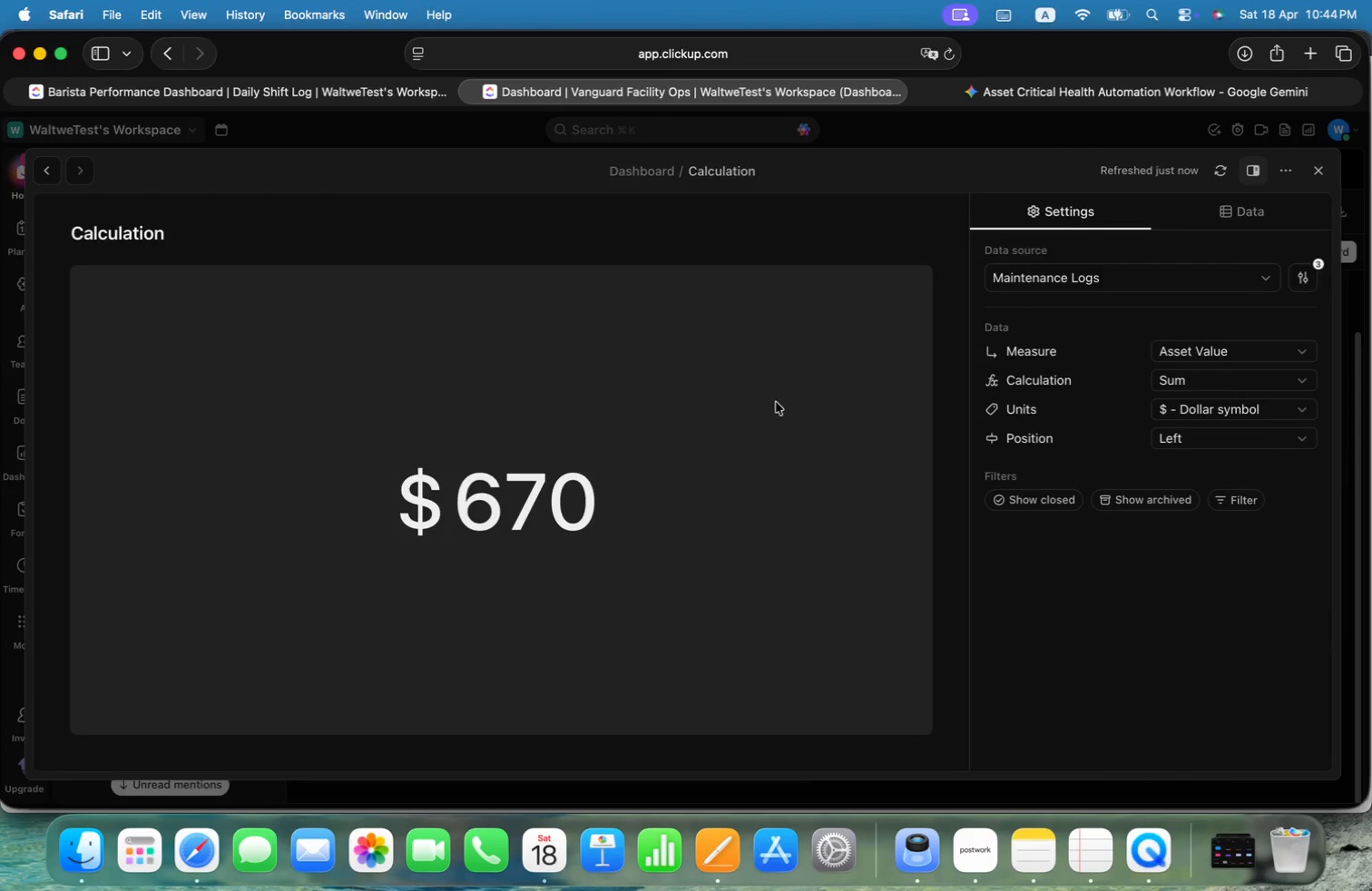 
key(Meta+Tab)